 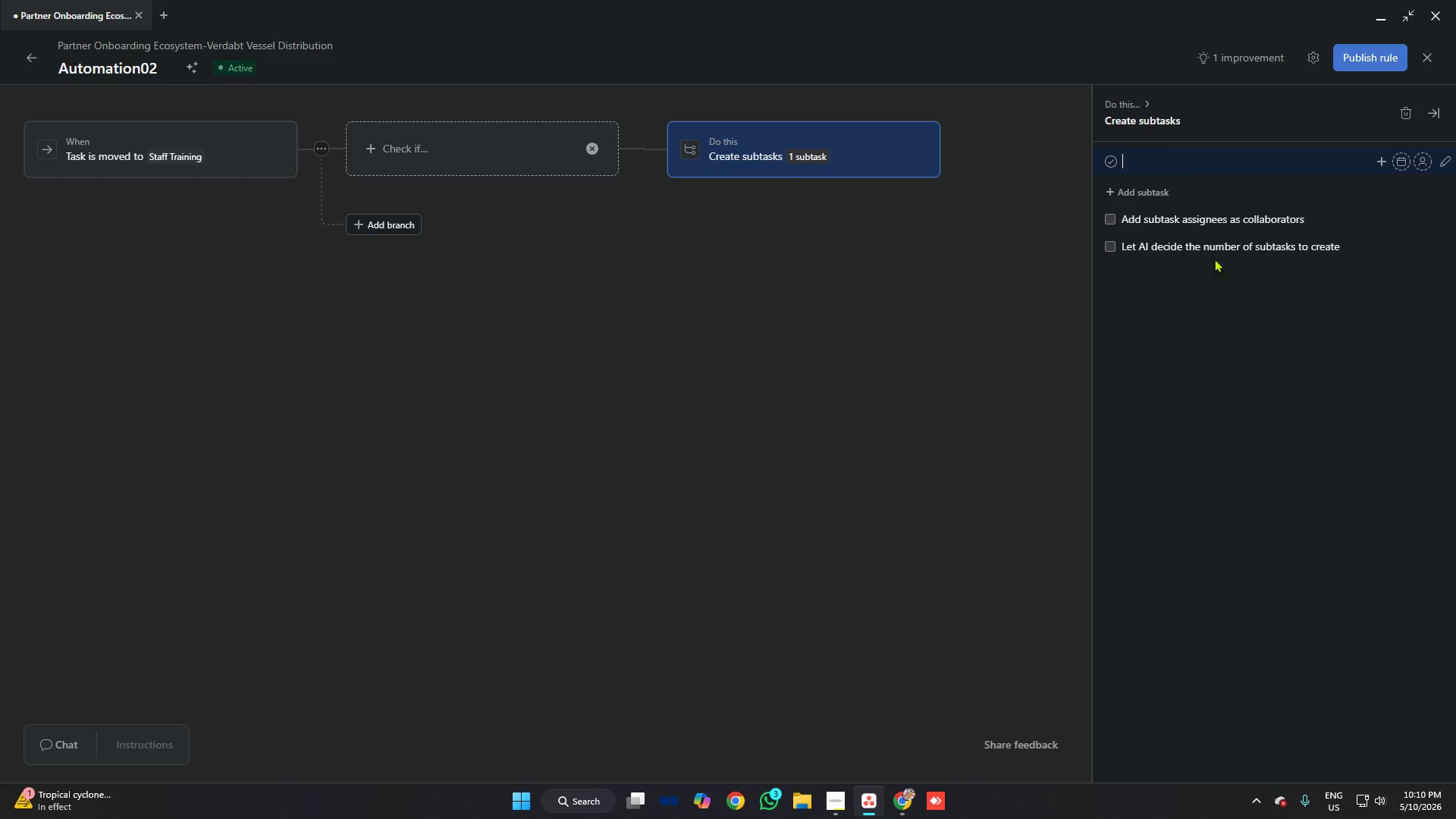 
type(Training Lead )
key(Backspace)
key(Backspace)
type(@Training Lead_)
 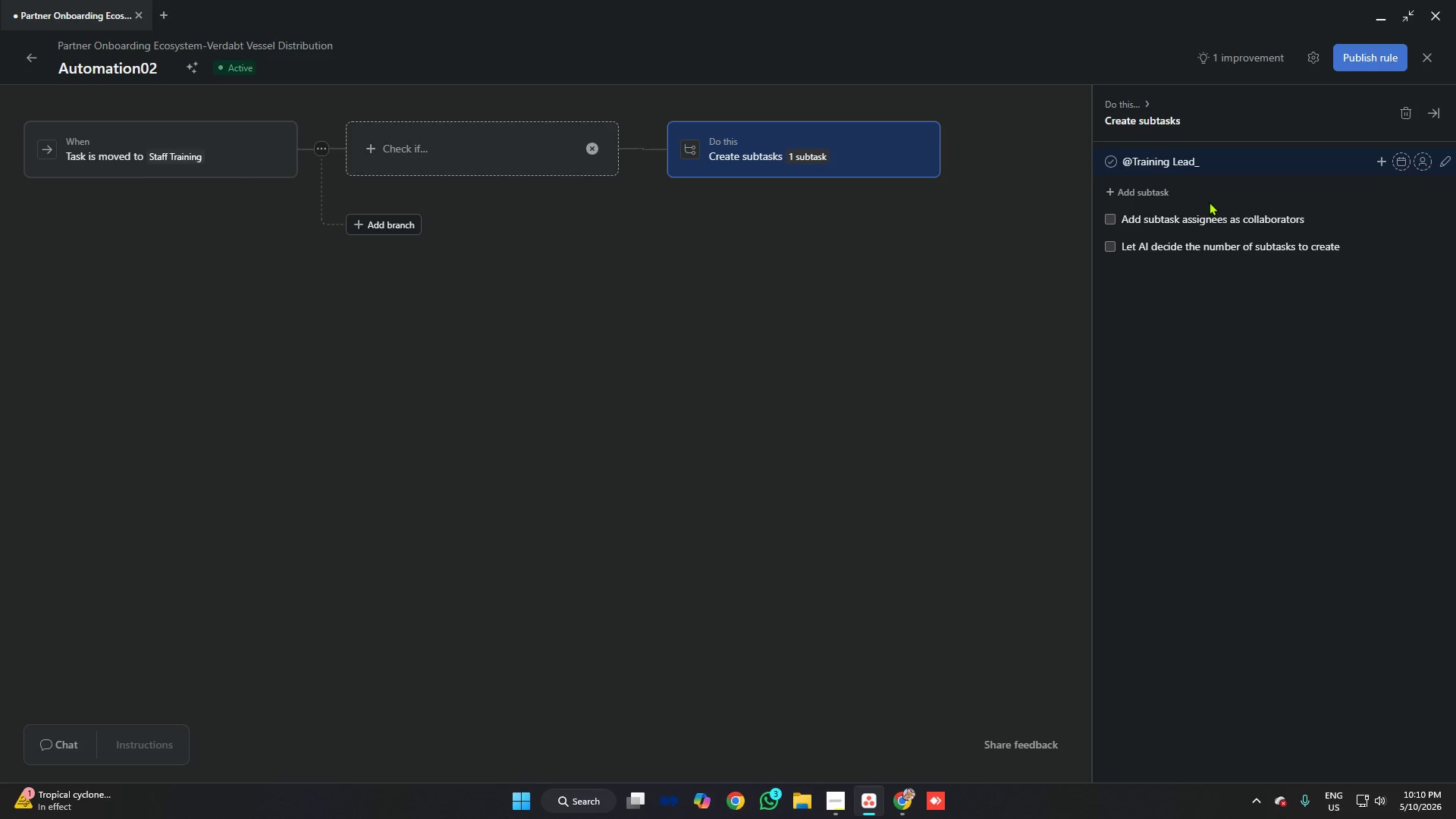 
hold_key(key=ShiftRight, duration=1.26)
 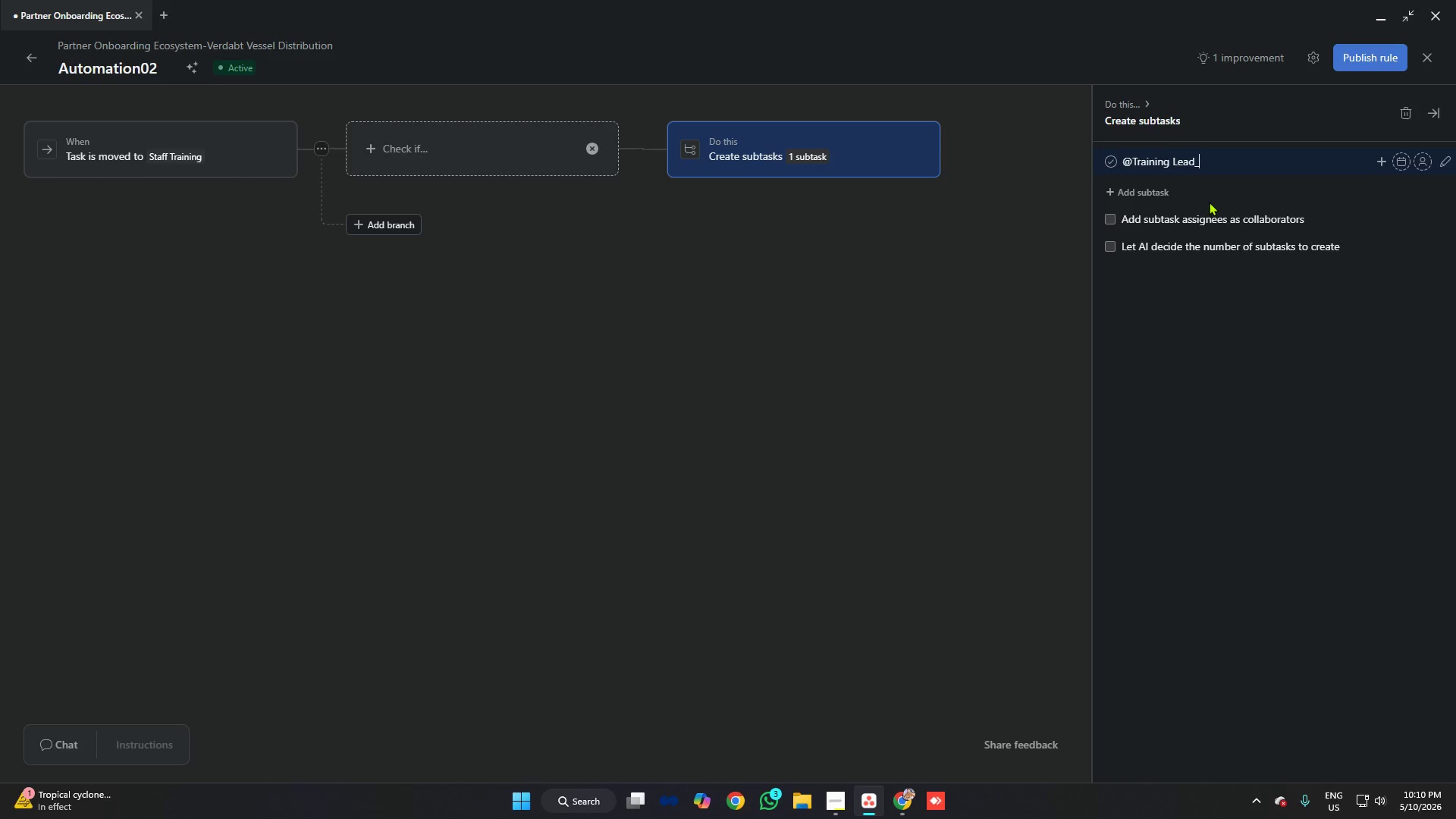 
type(This task was assgi)
key(Backspace)
key(Backspace)
type(ign)
 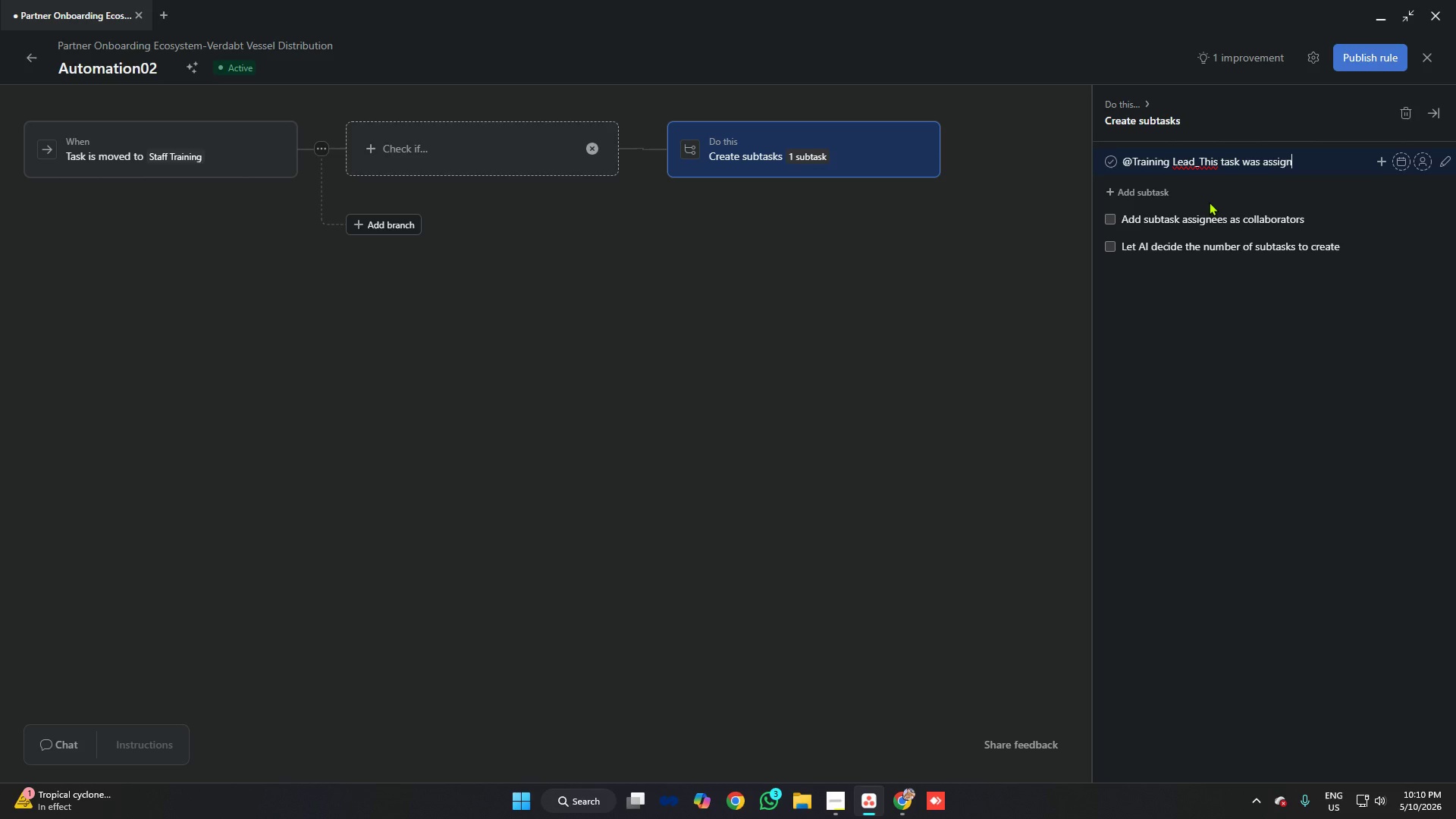 
hold_key(key=Backspace, duration=0.67)
 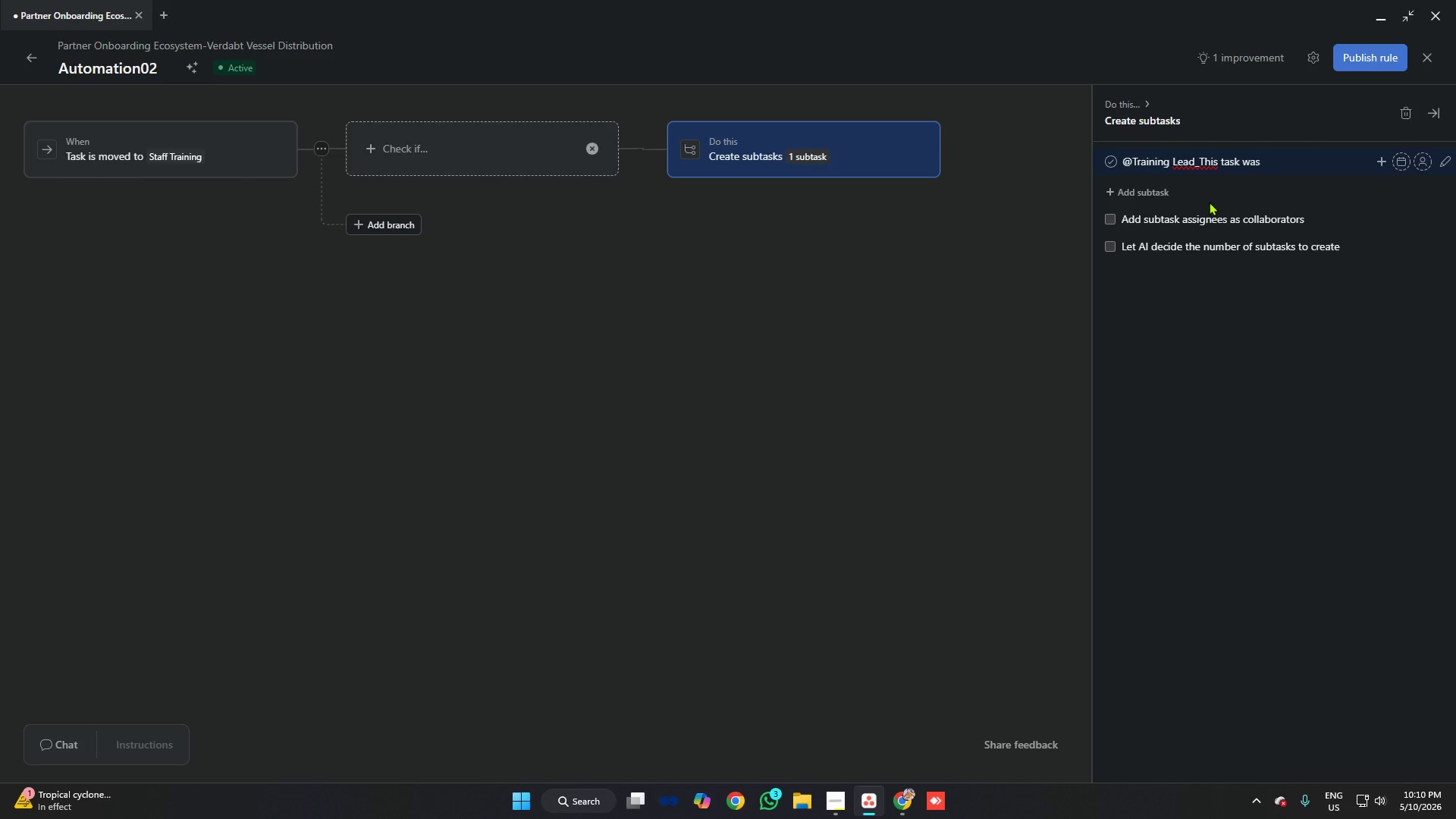 
type(for you.)
 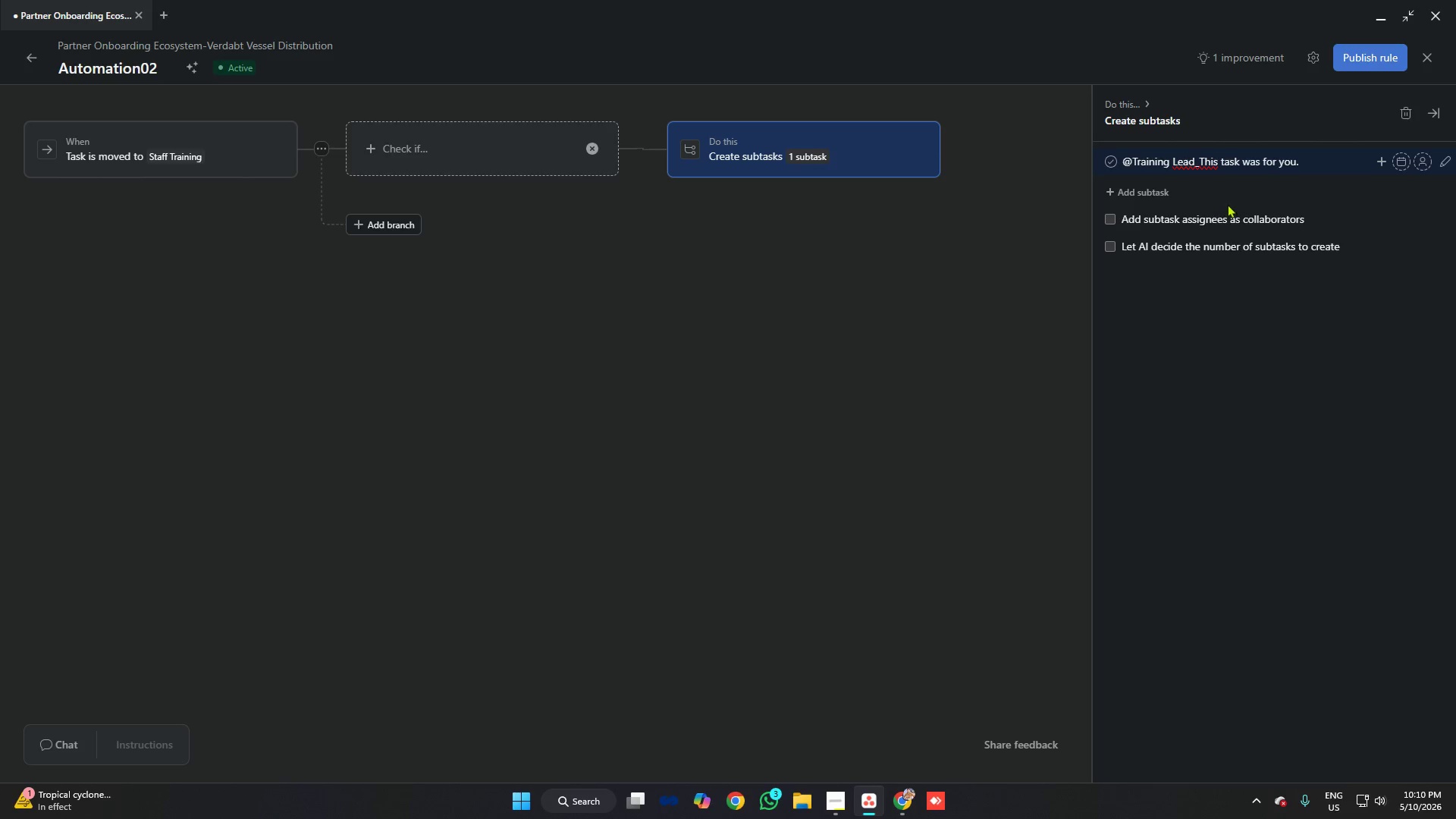 
left_click([1198, 195])
 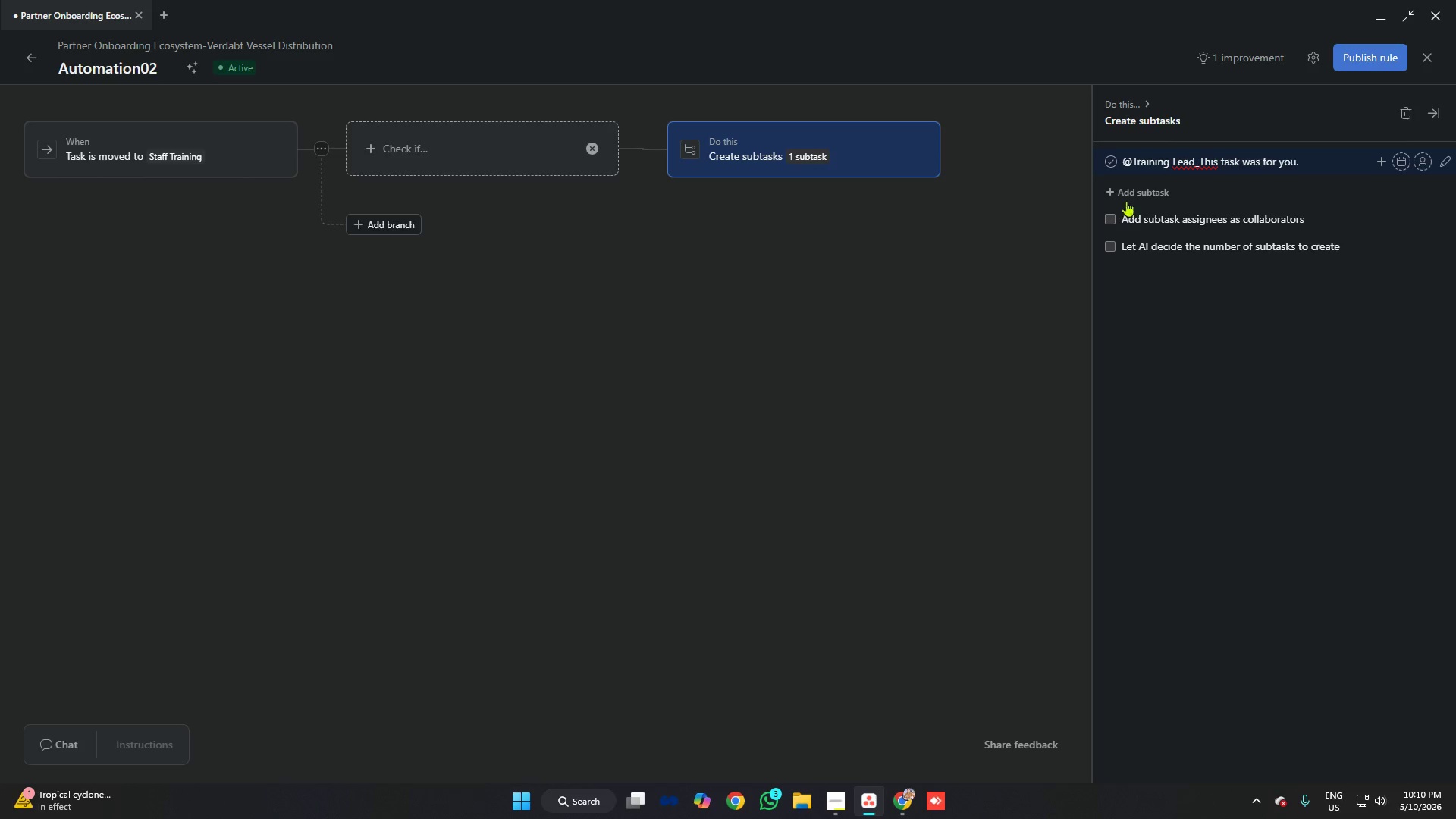 
left_click([1131, 190])